 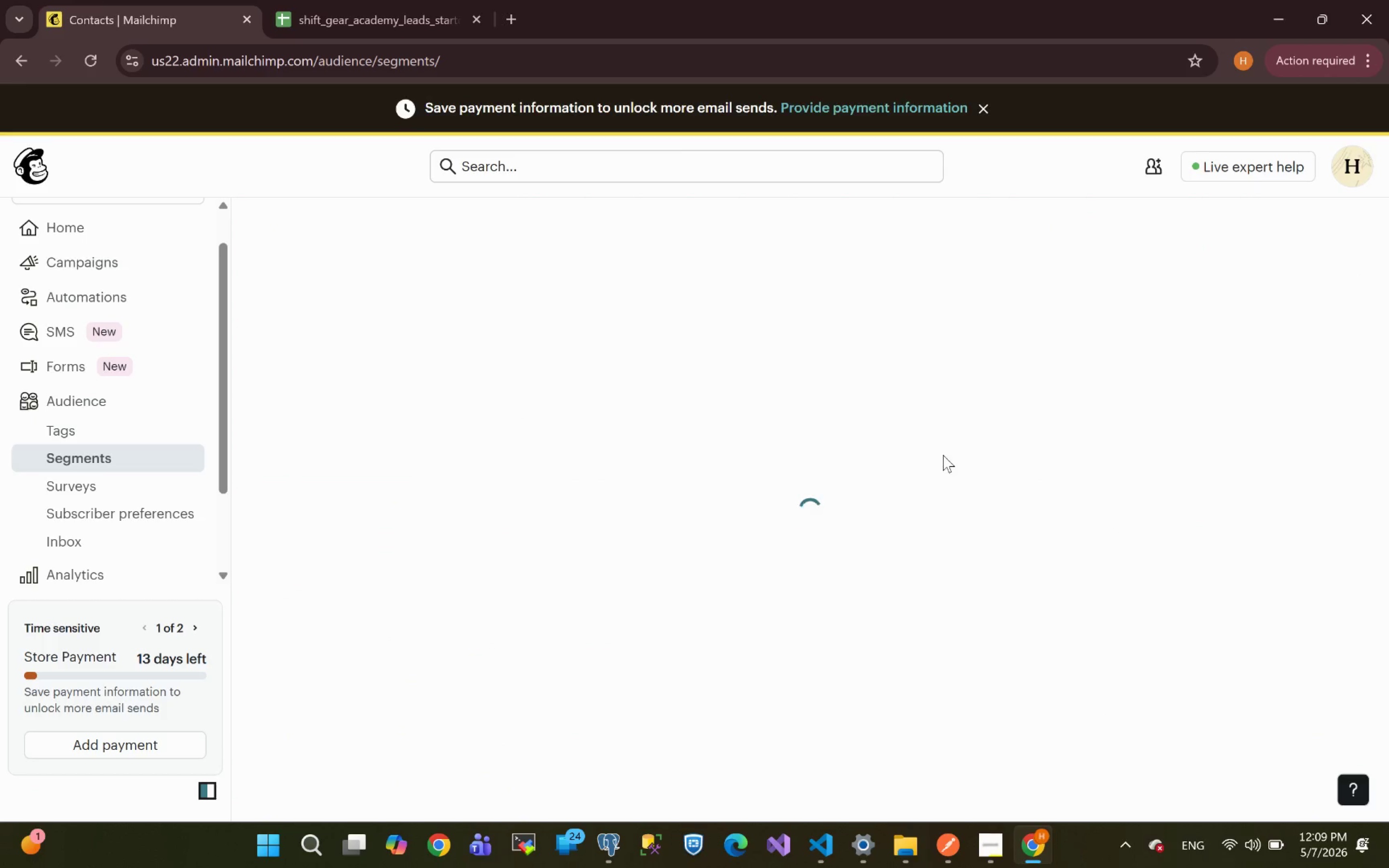 
left_click([1251, 231])
 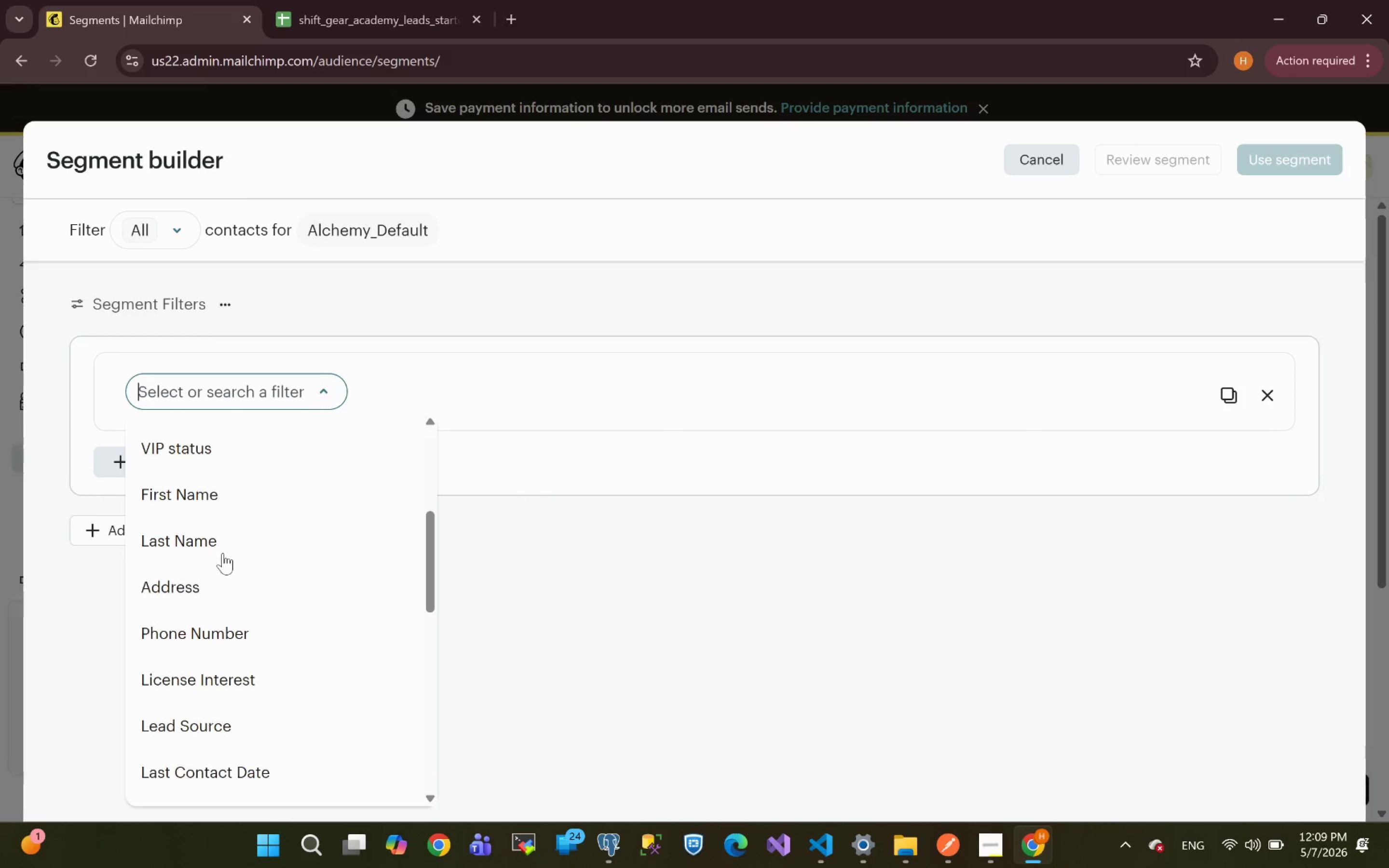 
left_click([325, 5])
 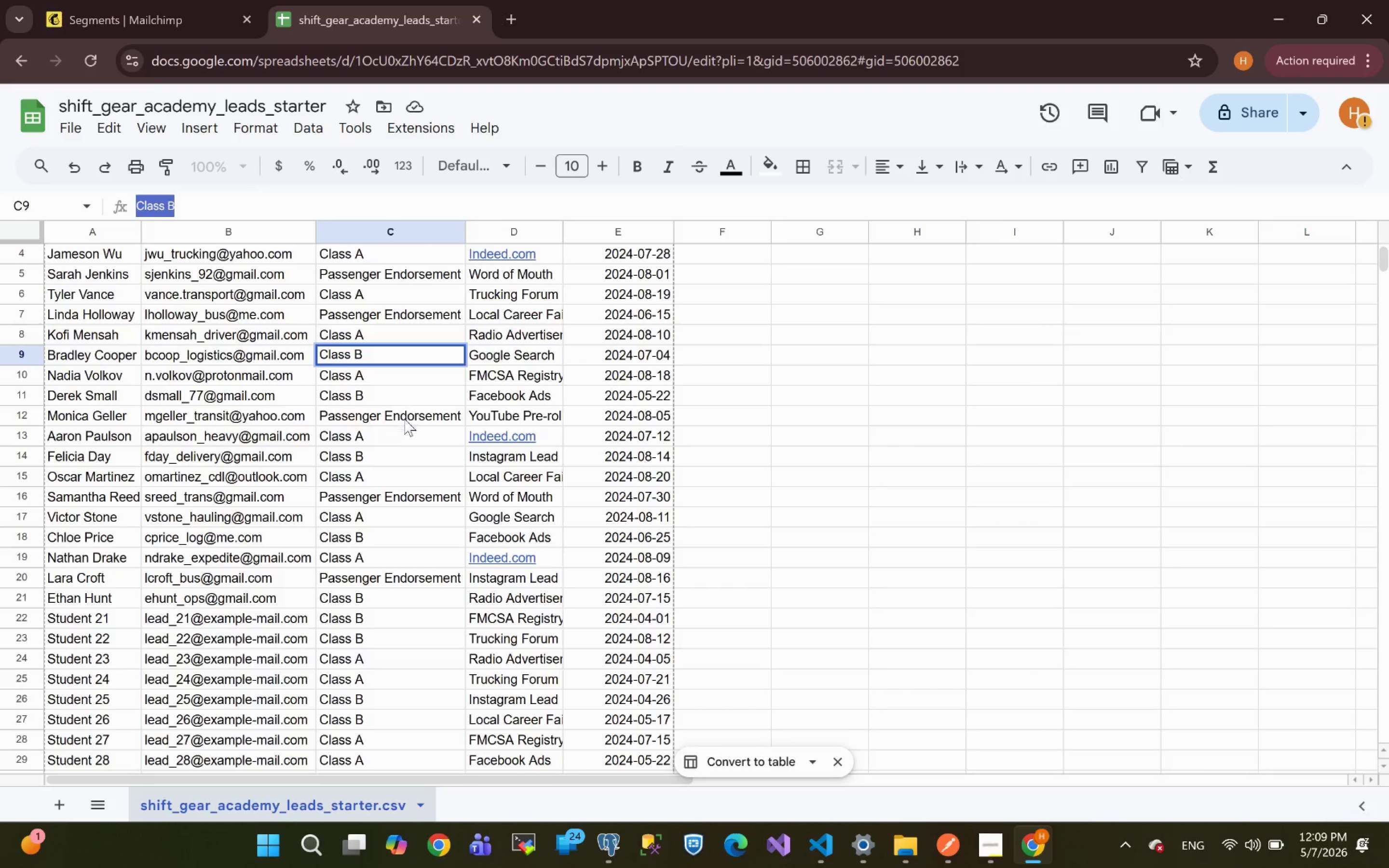 
left_click([403, 414])
 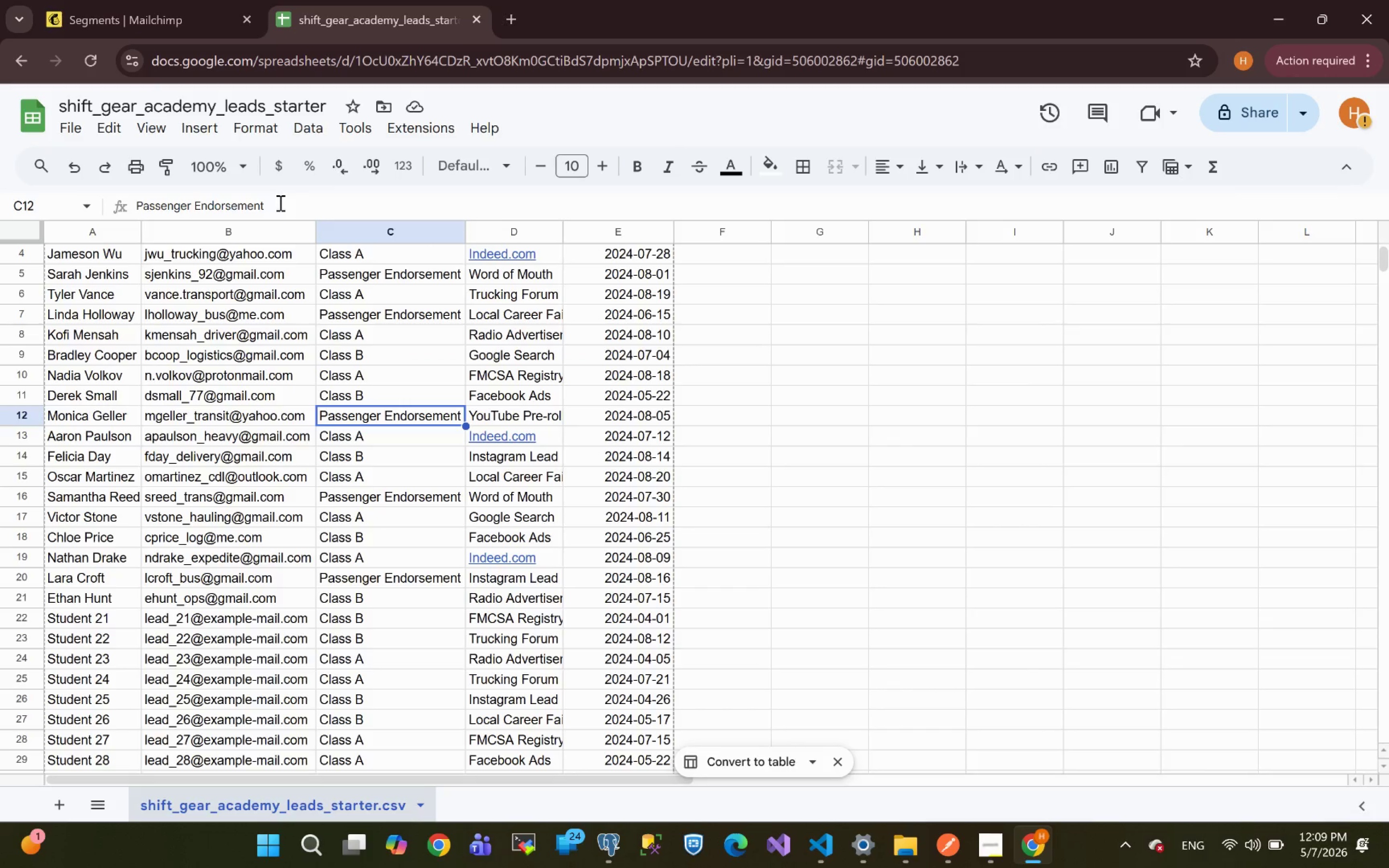 
left_click_drag(start_coordinate=[277, 204], to_coordinate=[0, 195])
 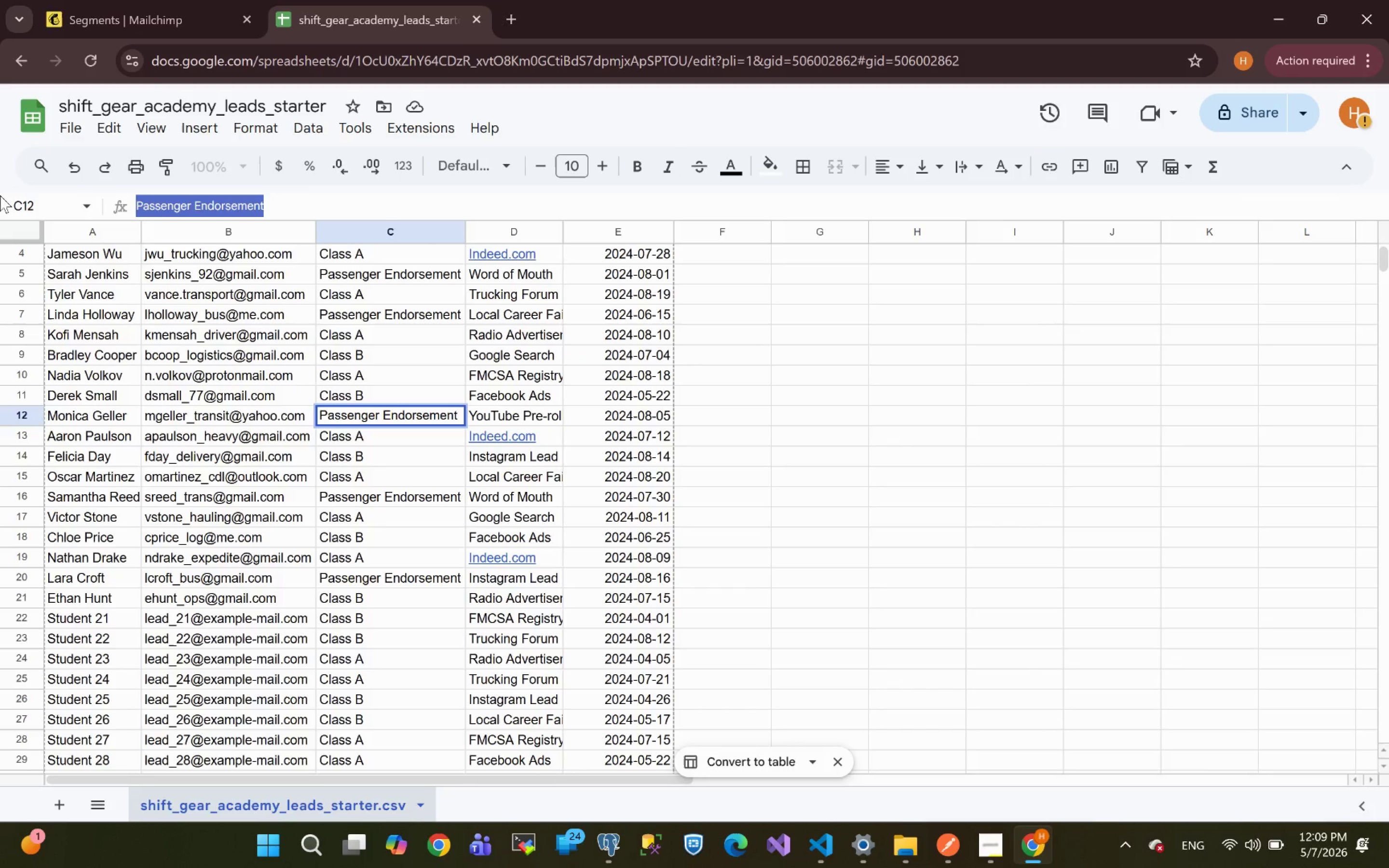 
key(Control+C)
 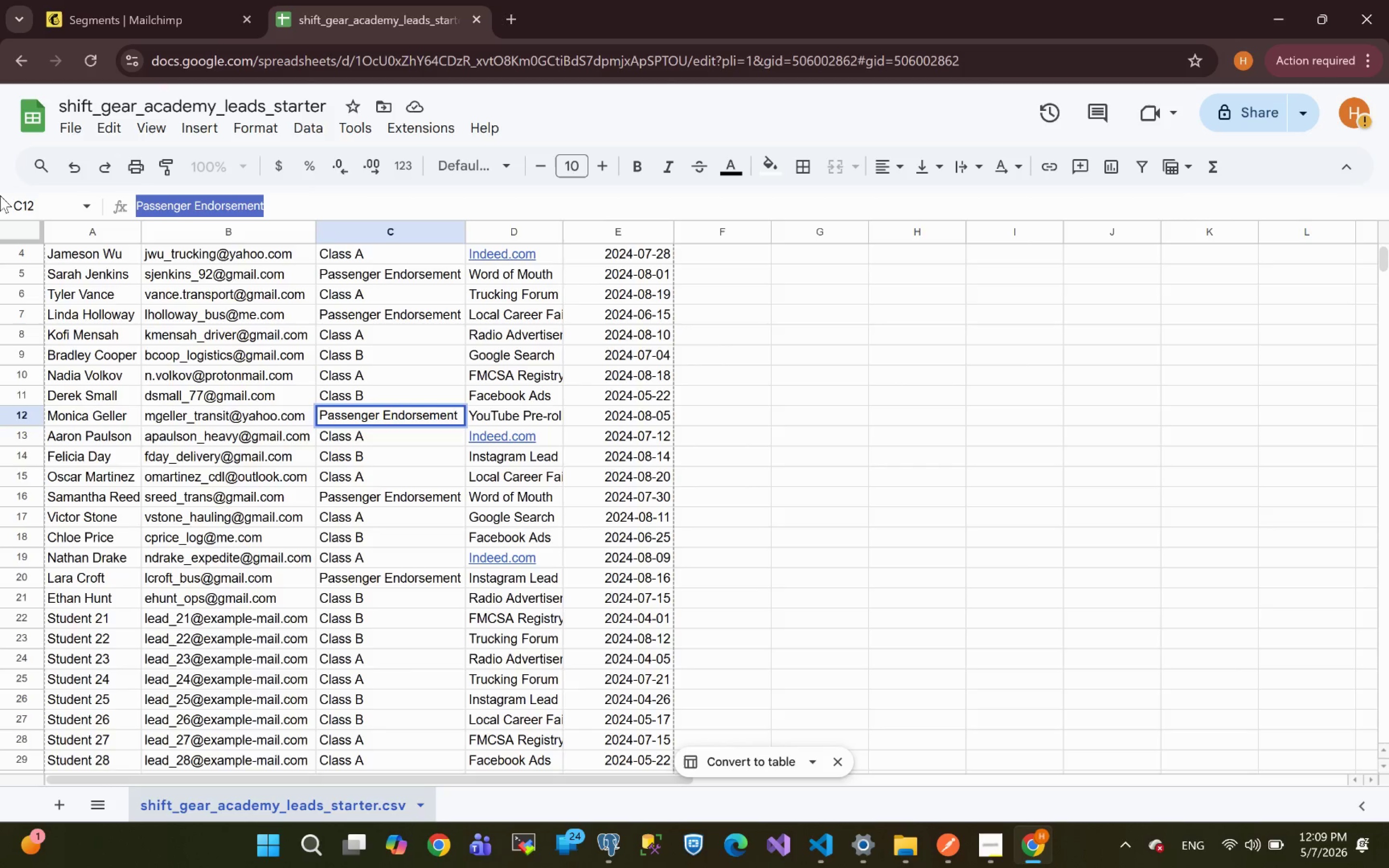 
key(Control+C)
 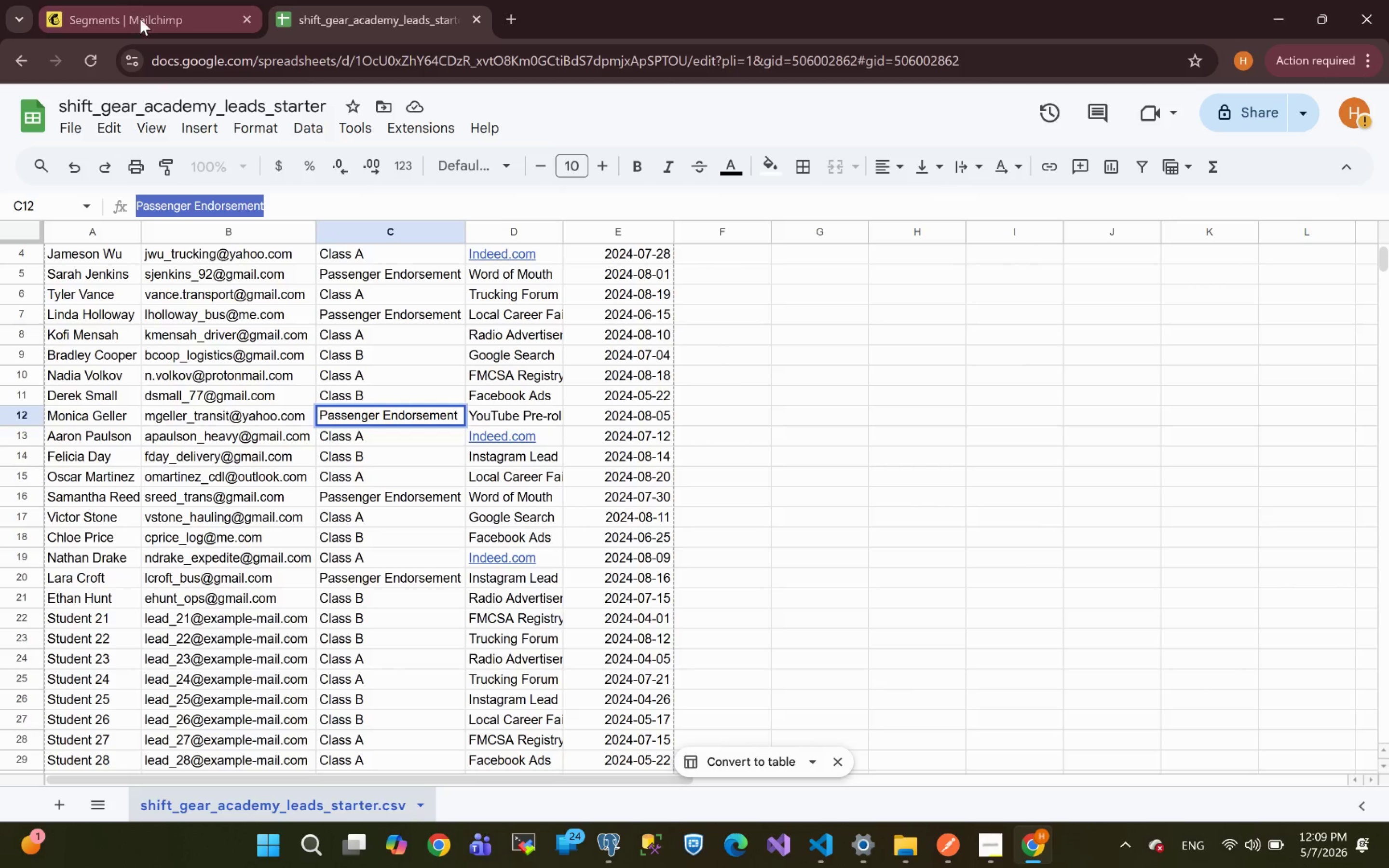 
left_click([140, 18])
 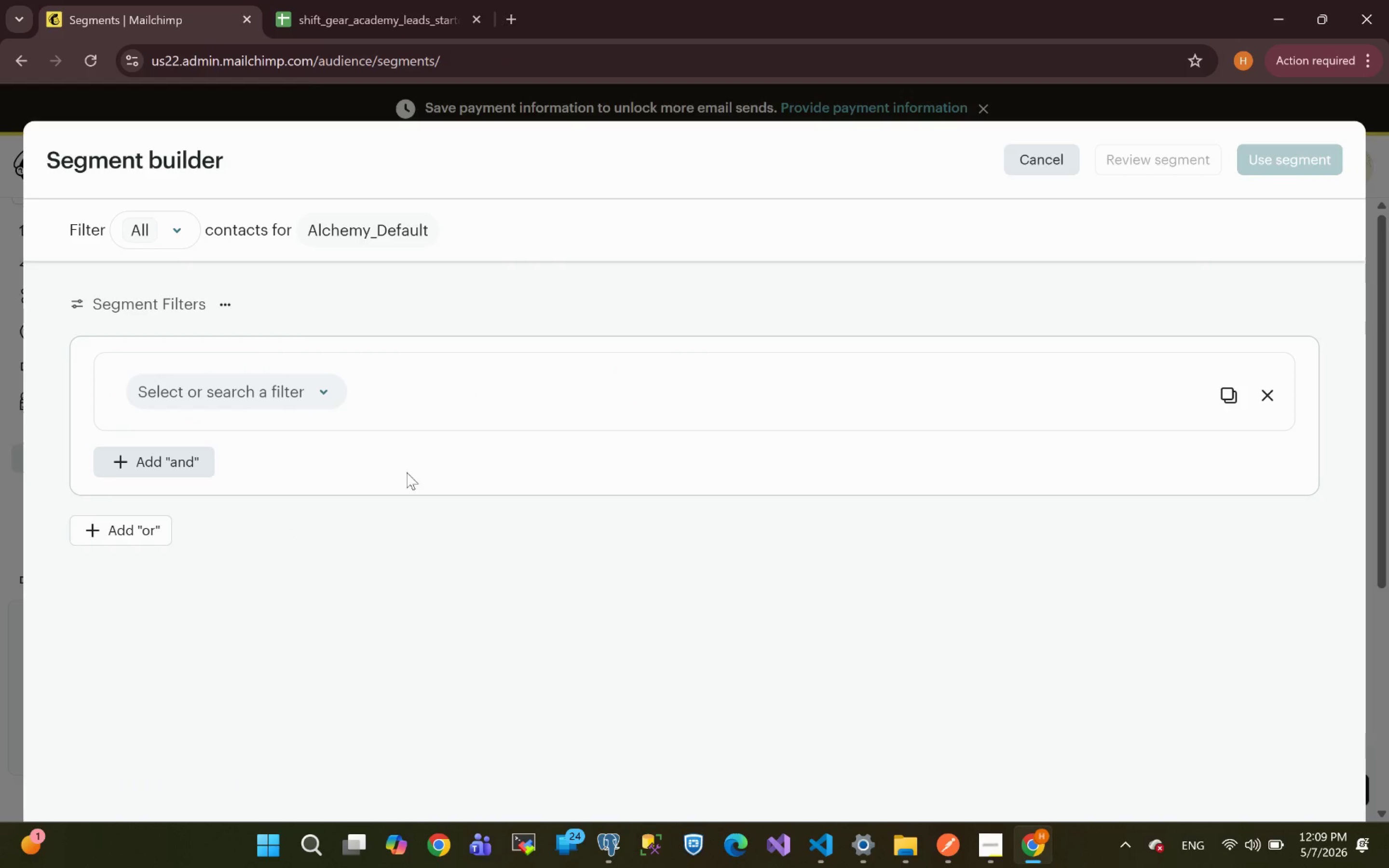 
left_click([225, 392])
 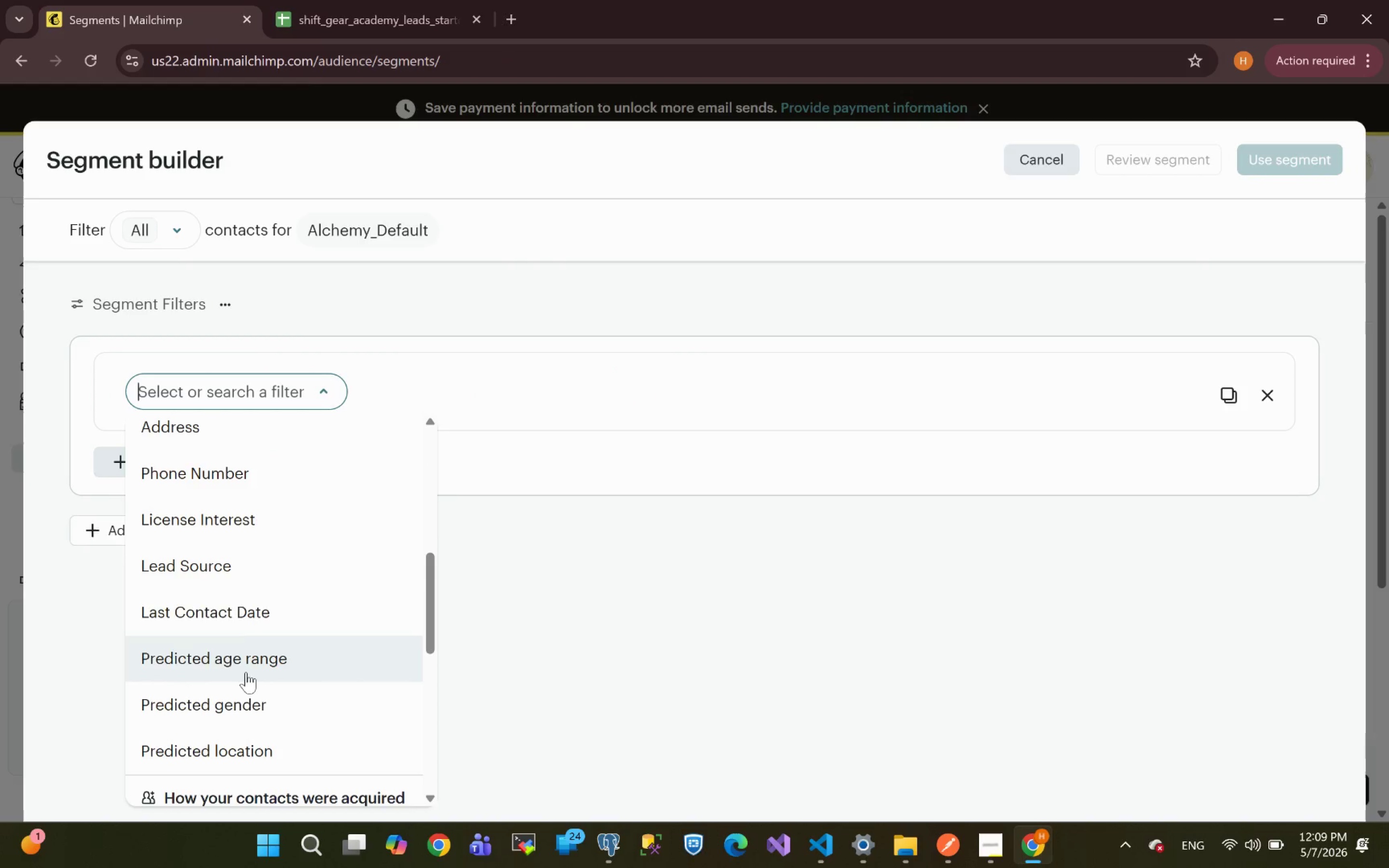 
wait(8.55)
 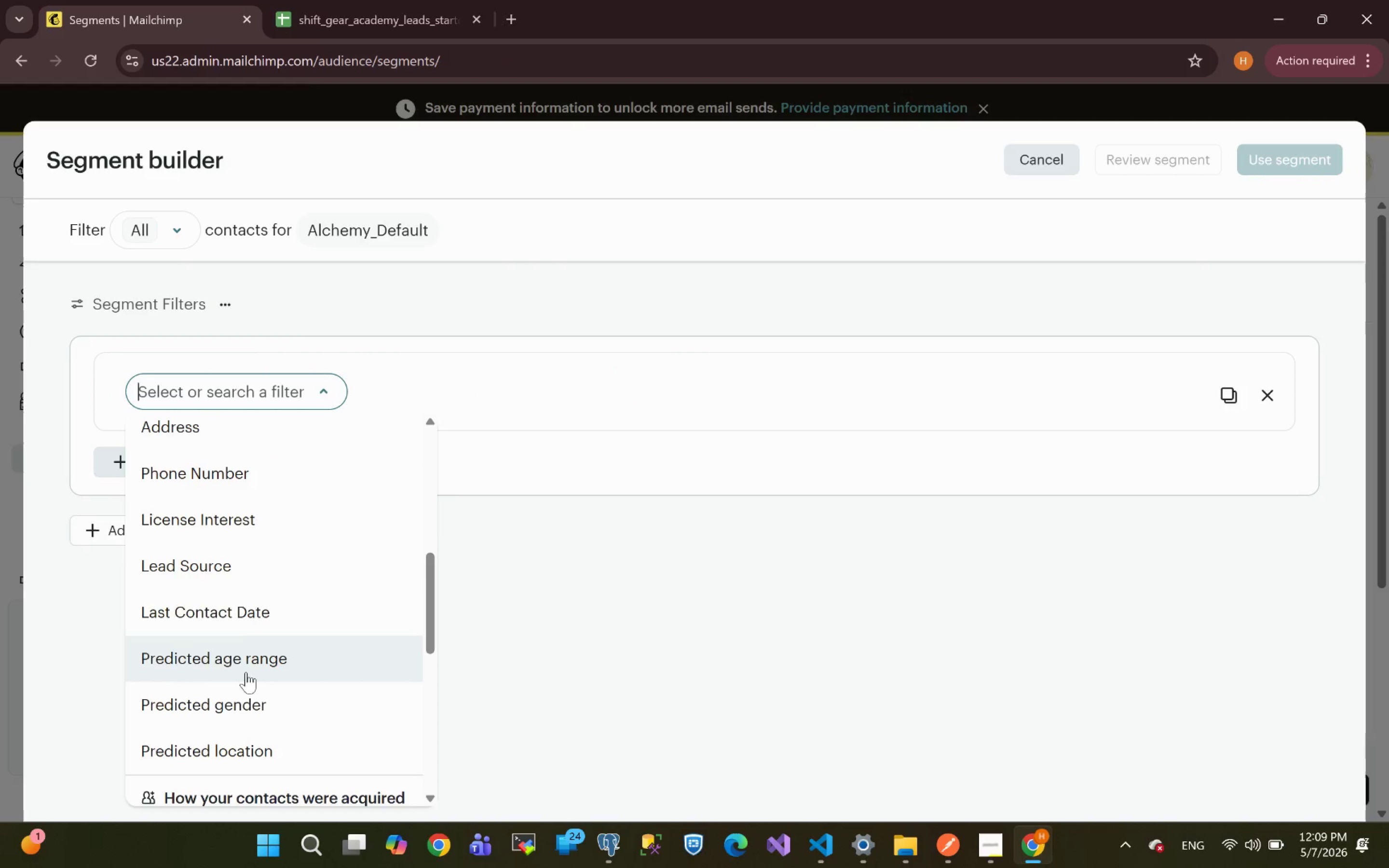 
left_click([215, 528])
 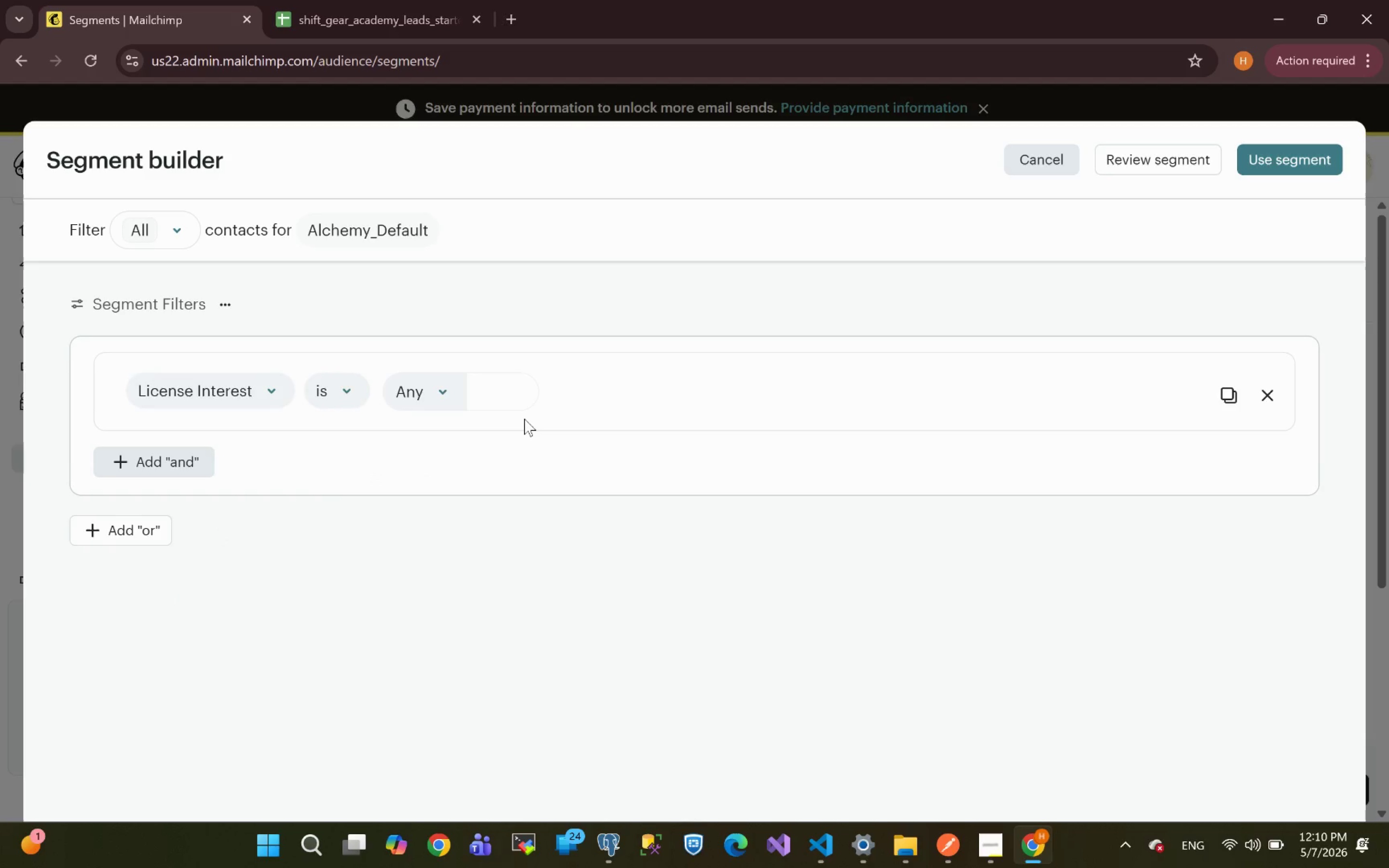 
wait(6.45)
 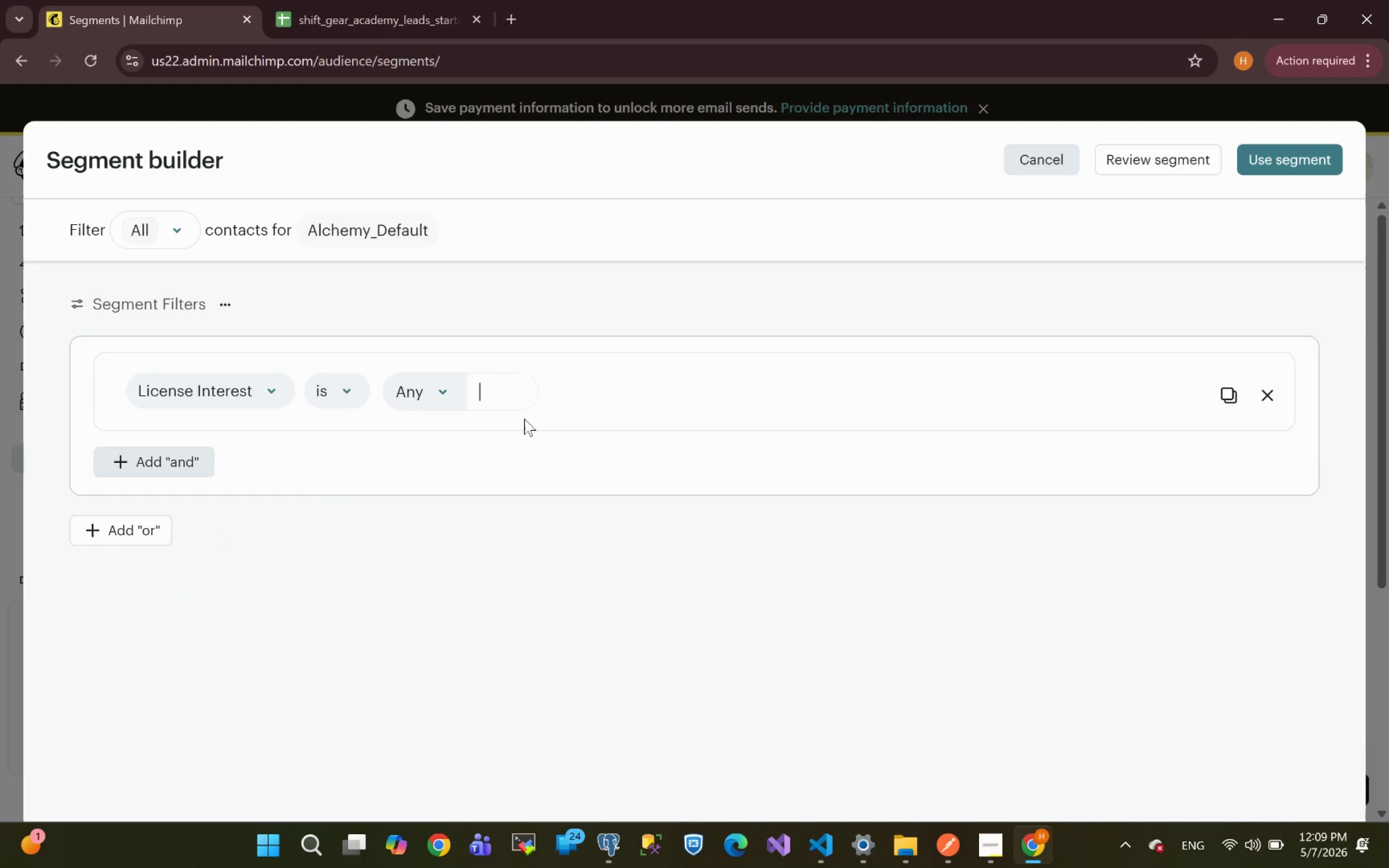 
key(Control+V)
 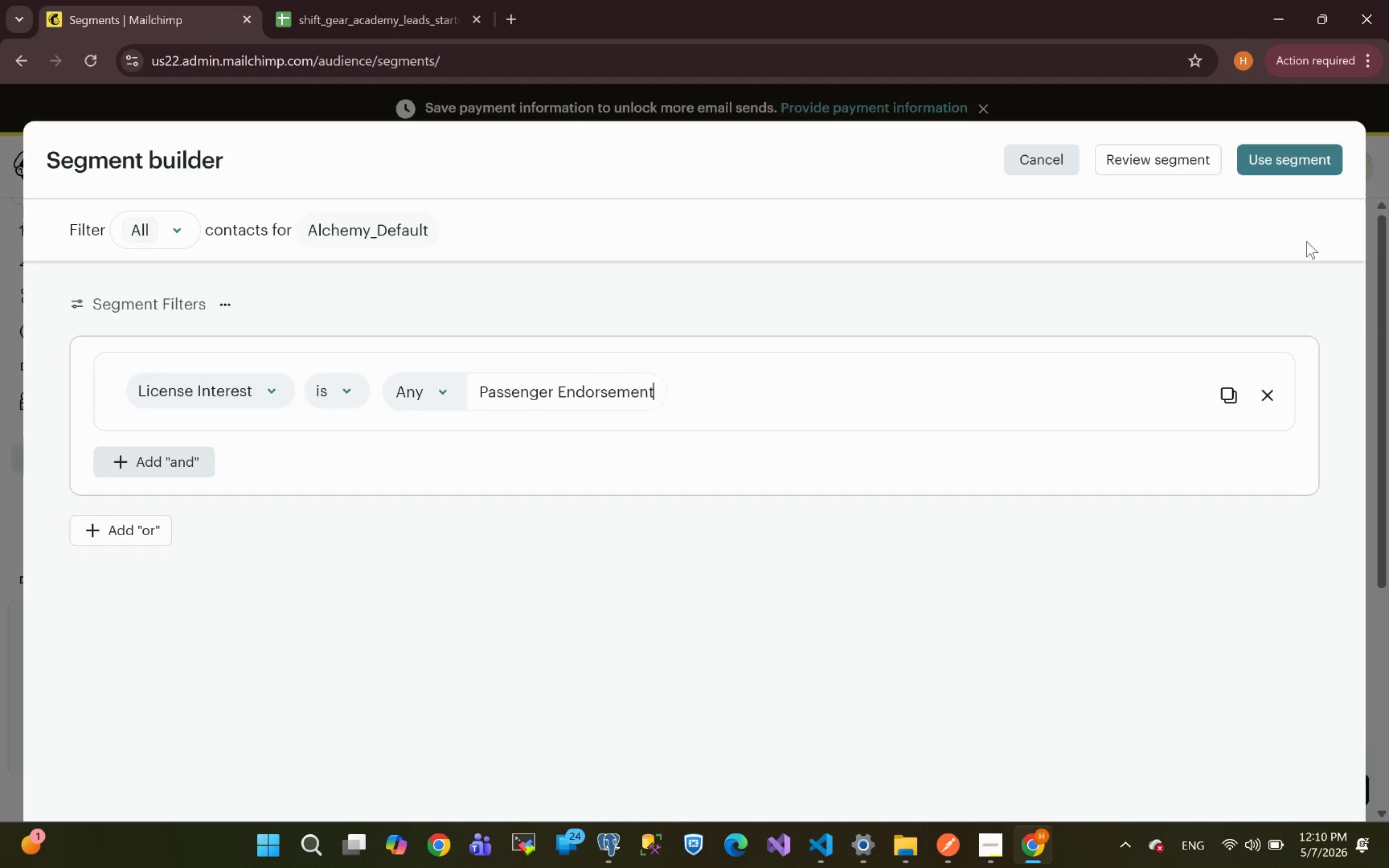 
wait(11.69)
 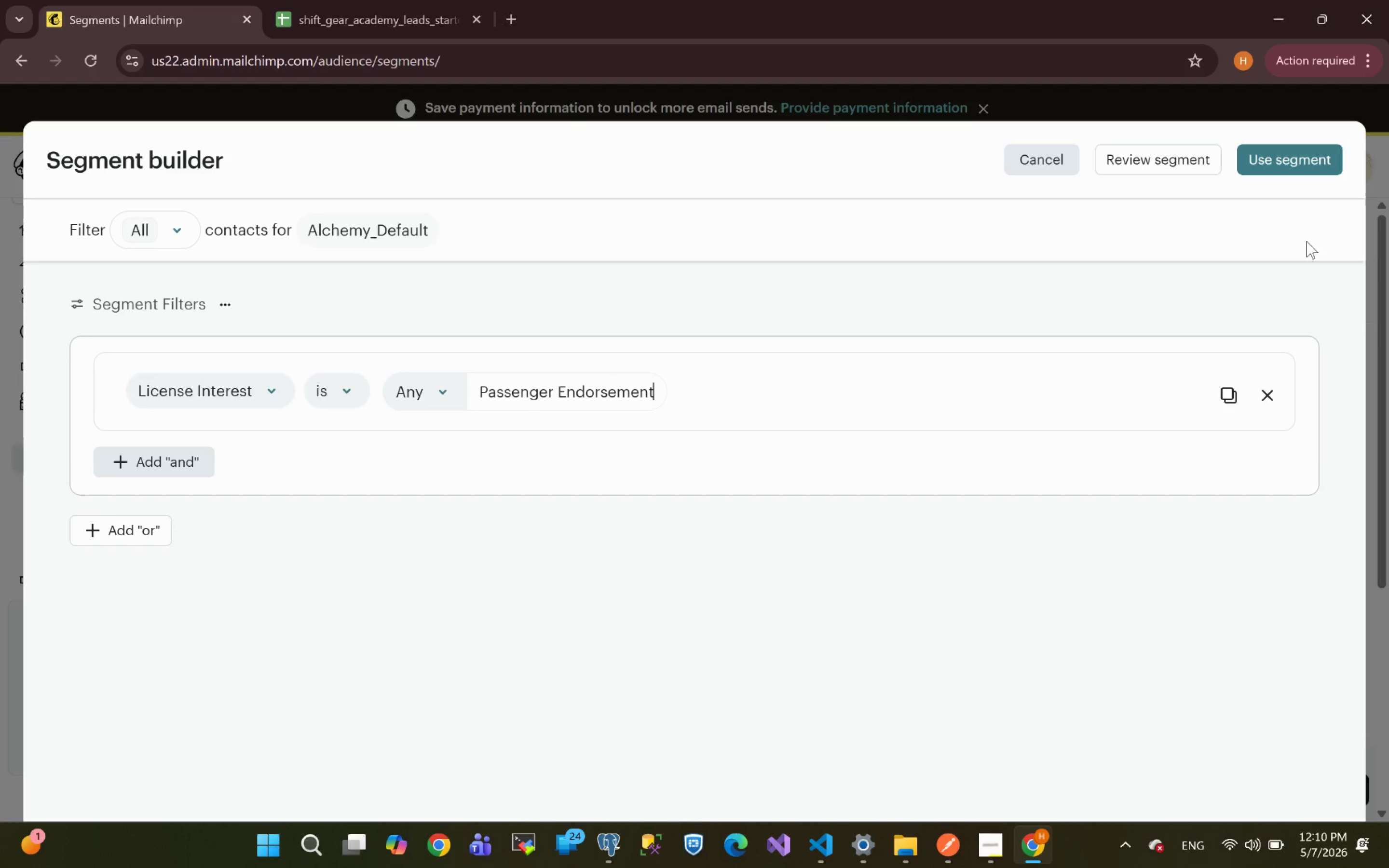 
left_click([1291, 158])
 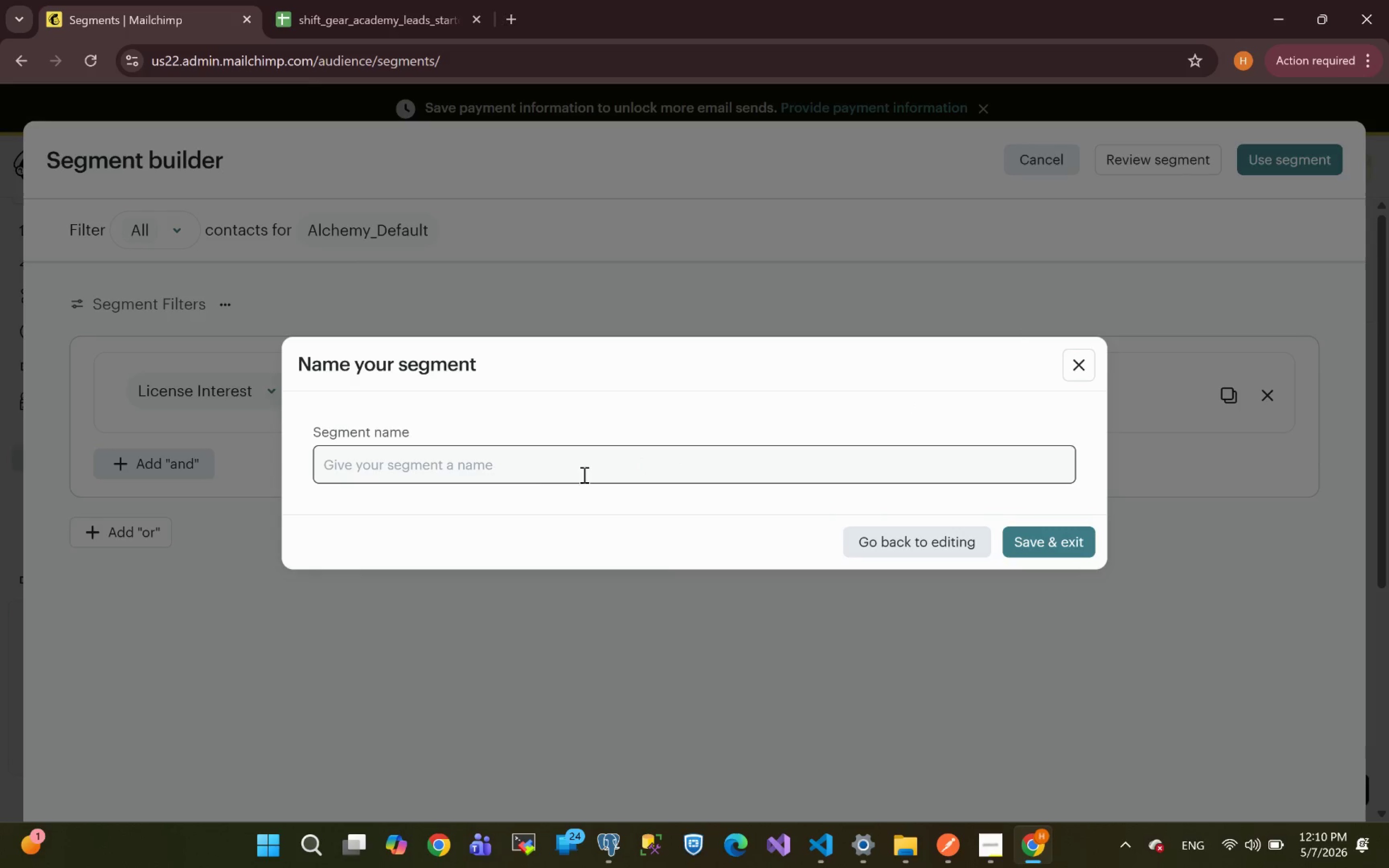 
left_click([531, 463])
 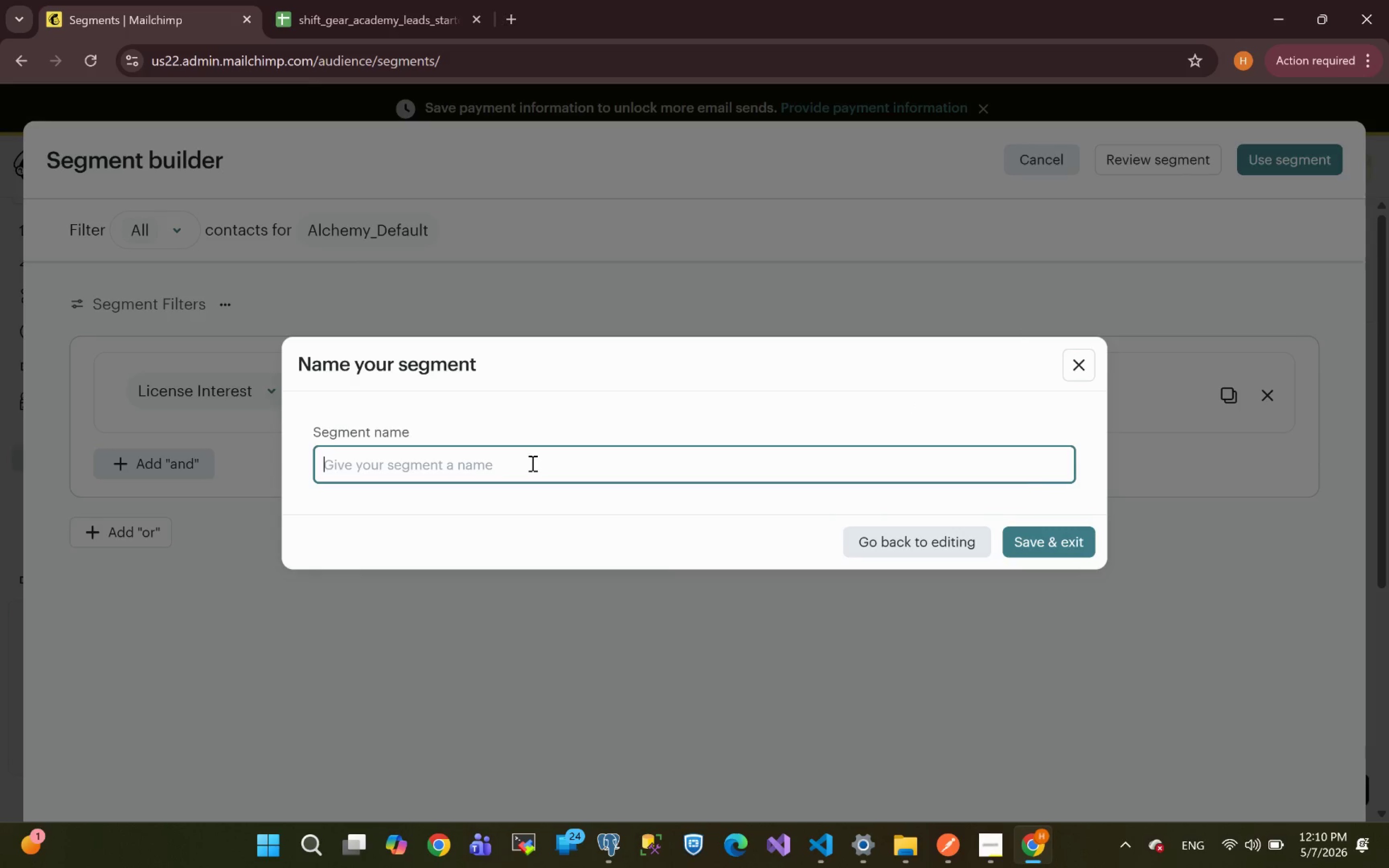 
key(Control+V)
 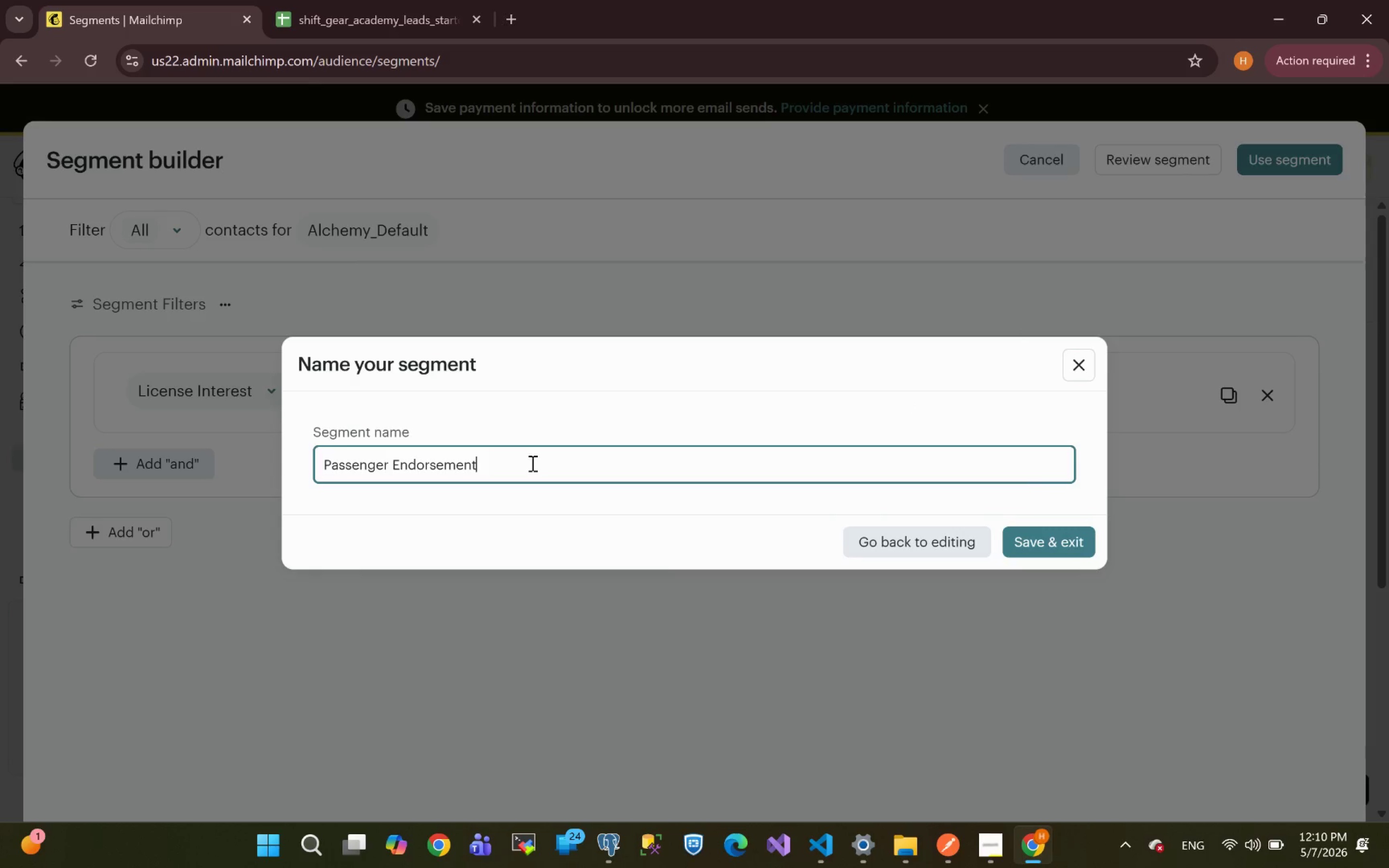 
type( Leads)
 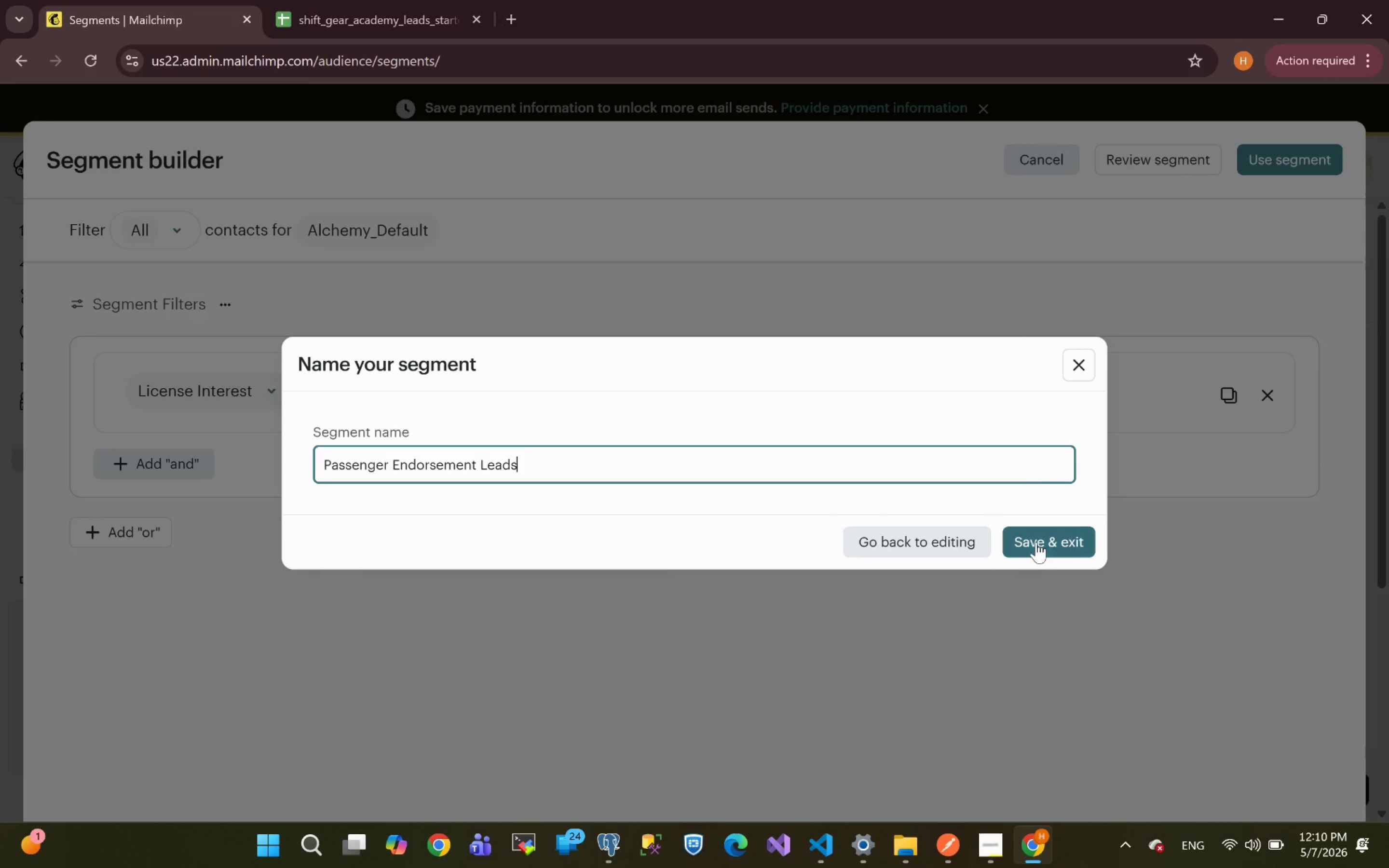 
left_click([1046, 542])
 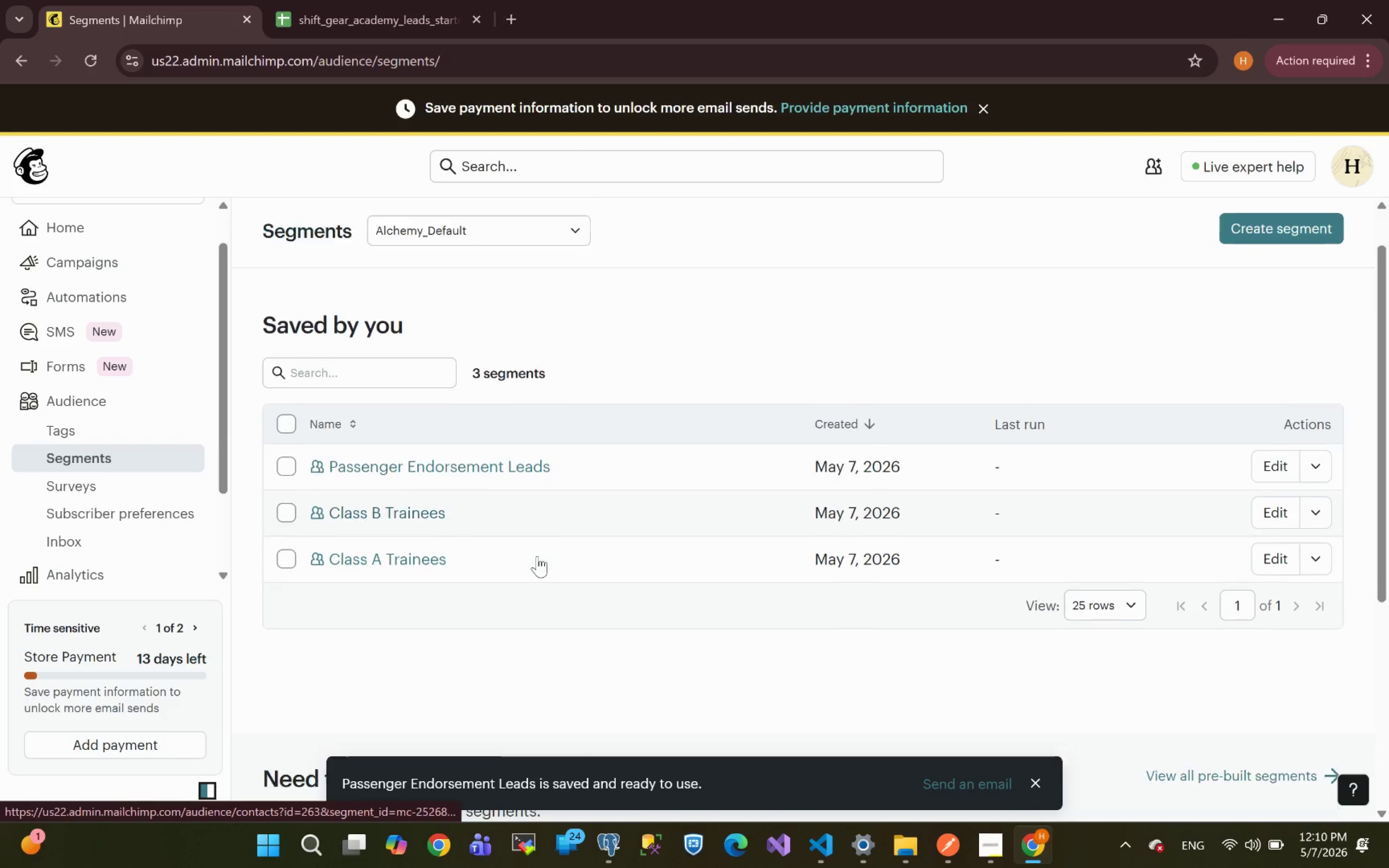 
wait(12.02)
 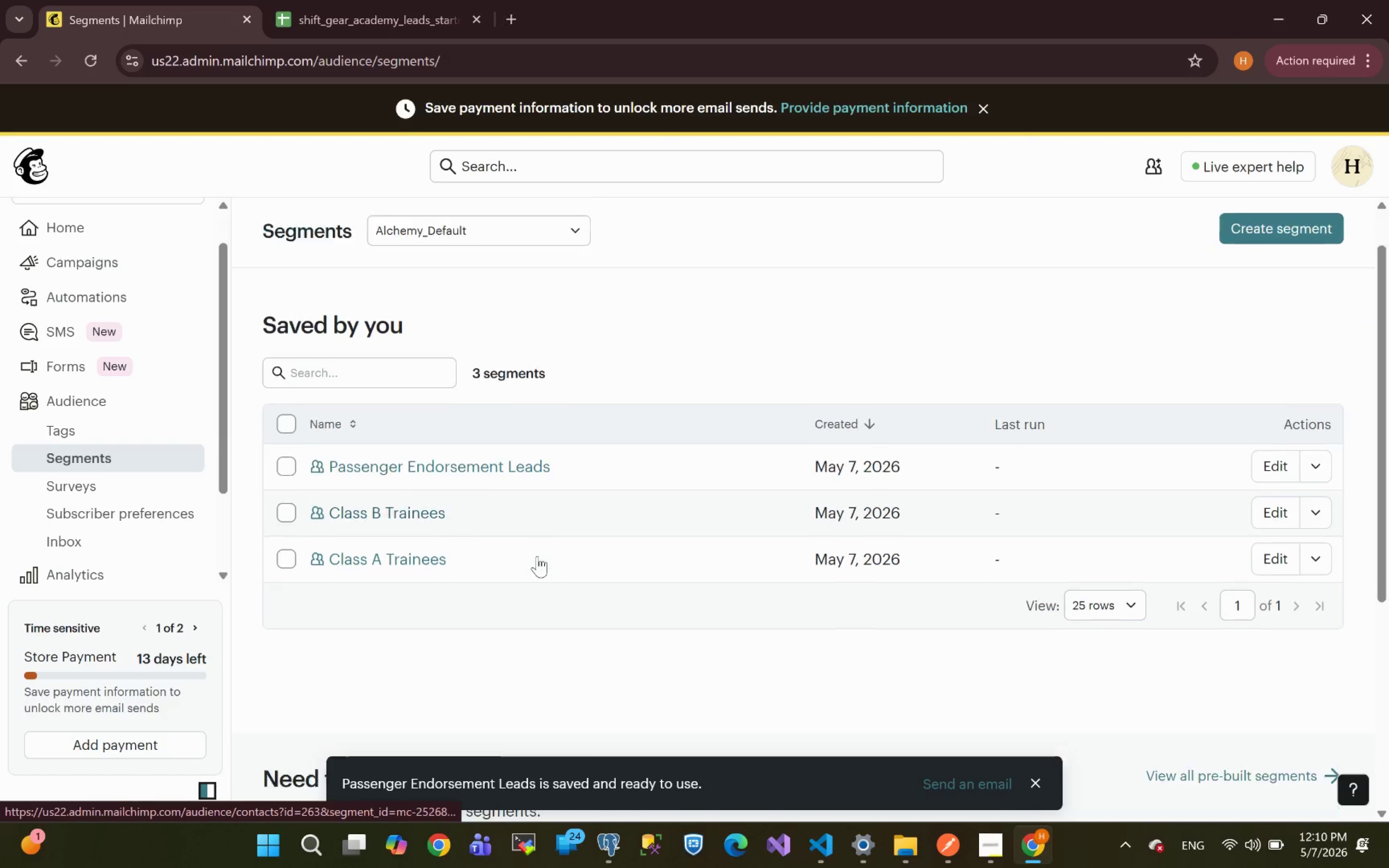 
left_click([65, 410])
 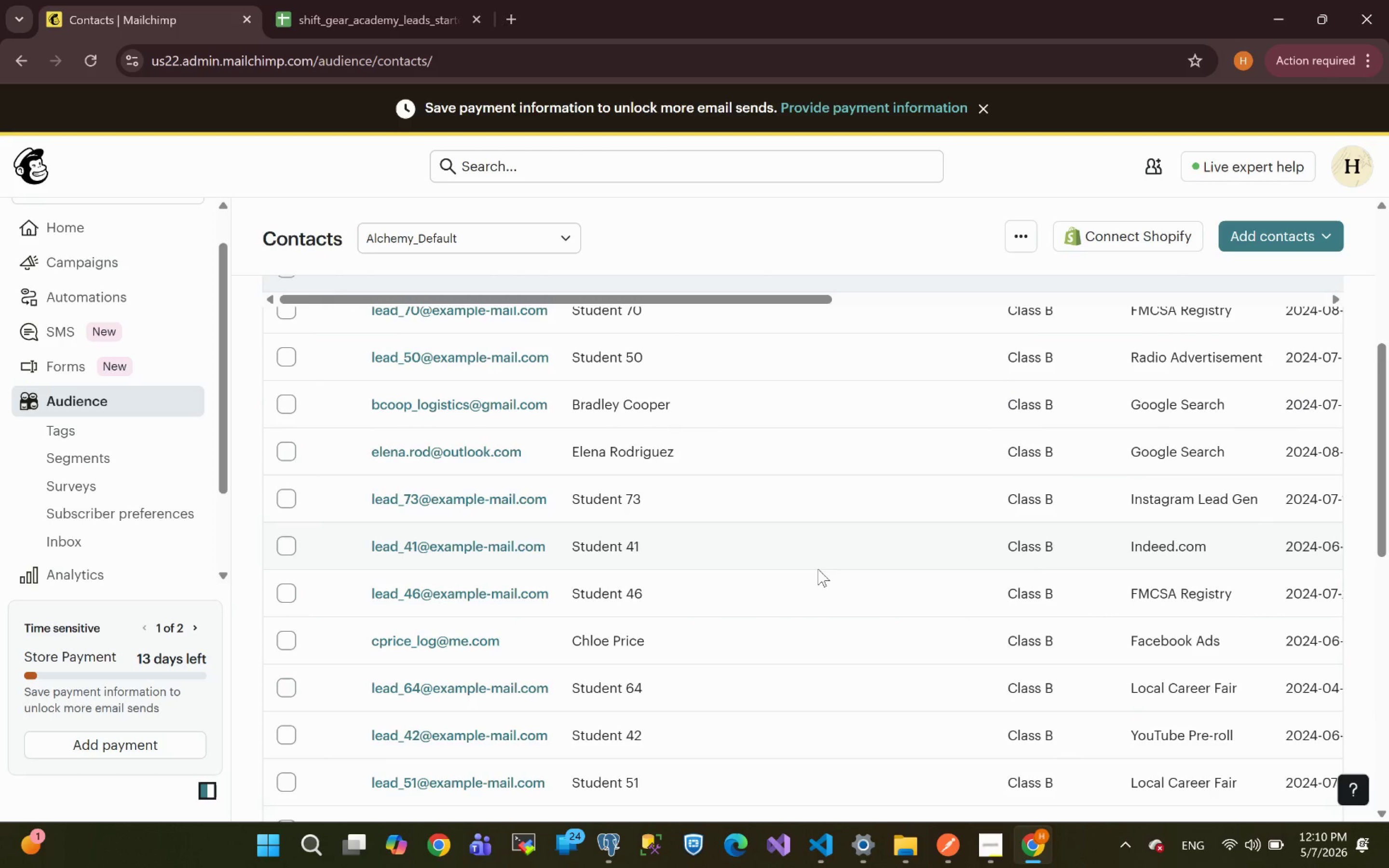 
wait(17.11)
 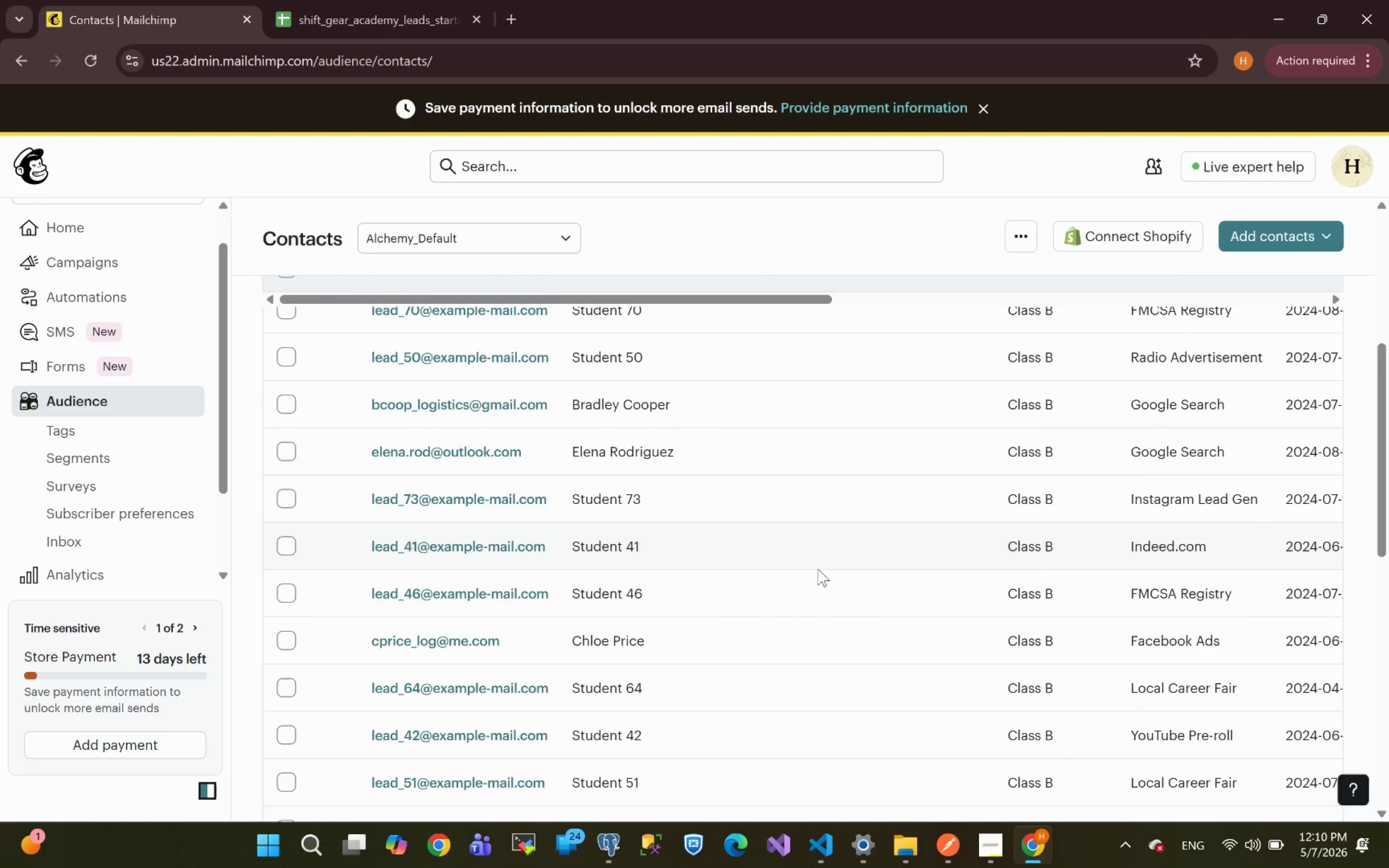 
left_click([474, 411])
 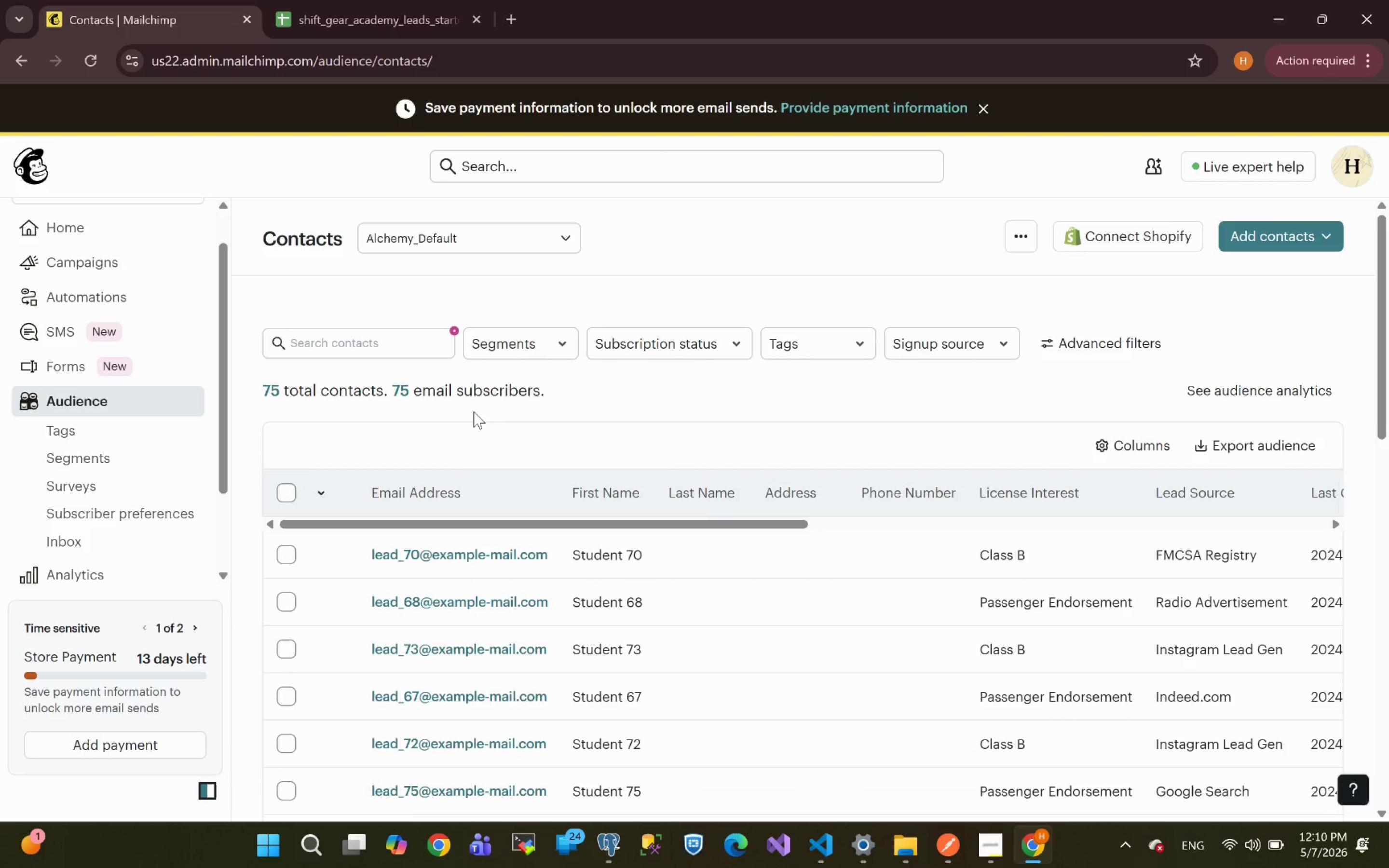 
wait(5.61)
 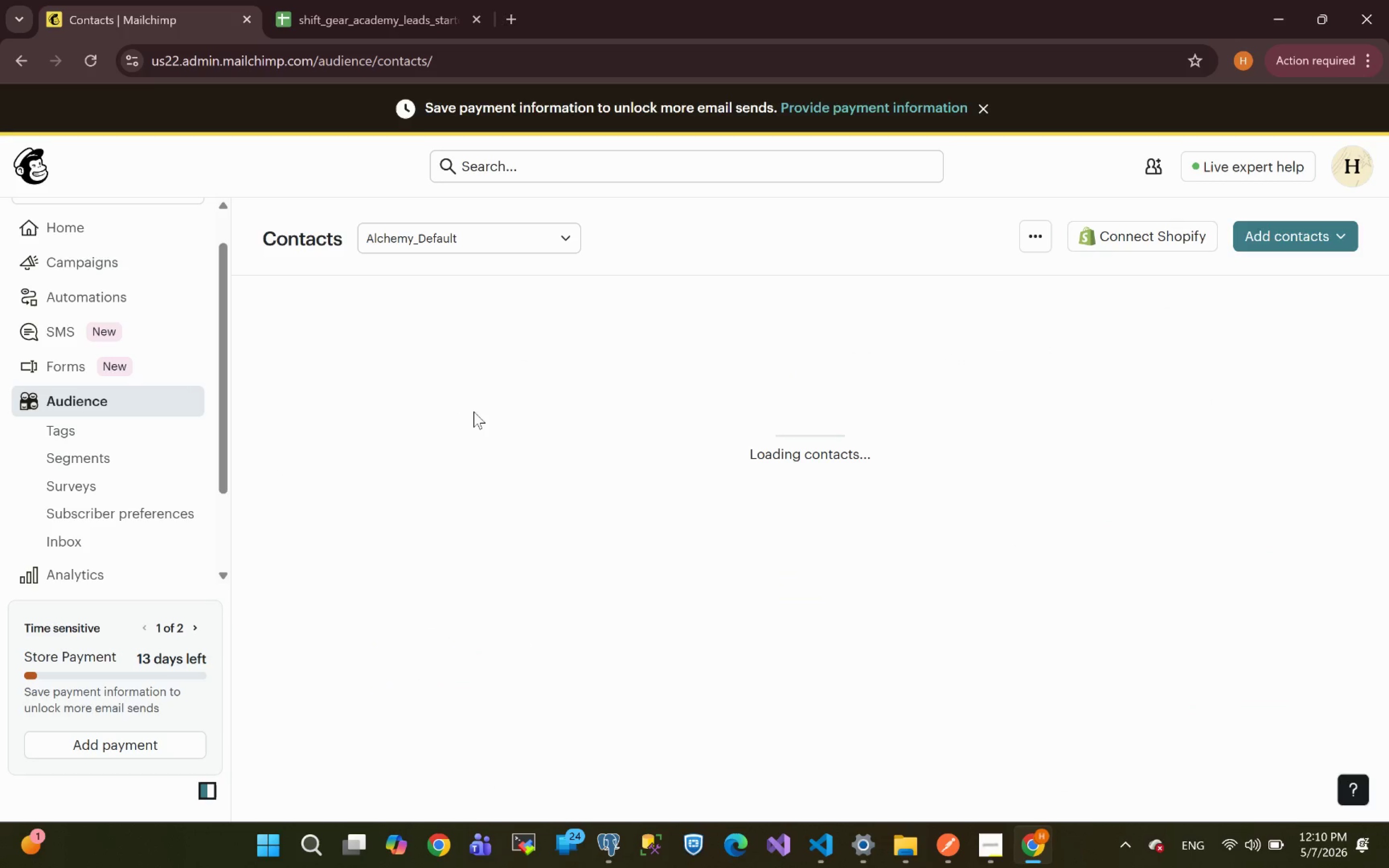 
left_click([395, 390])
 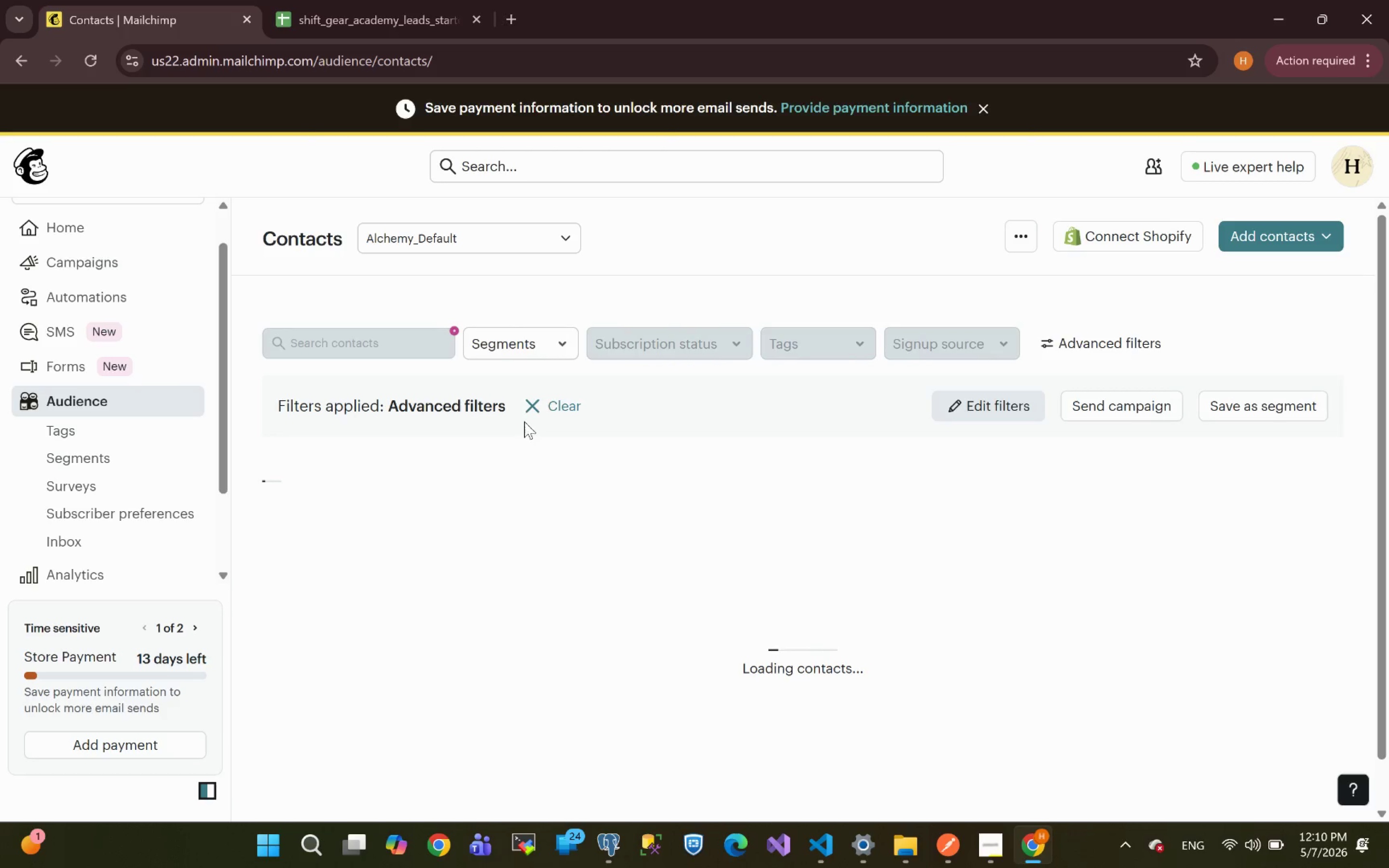 
left_click([537, 412])
 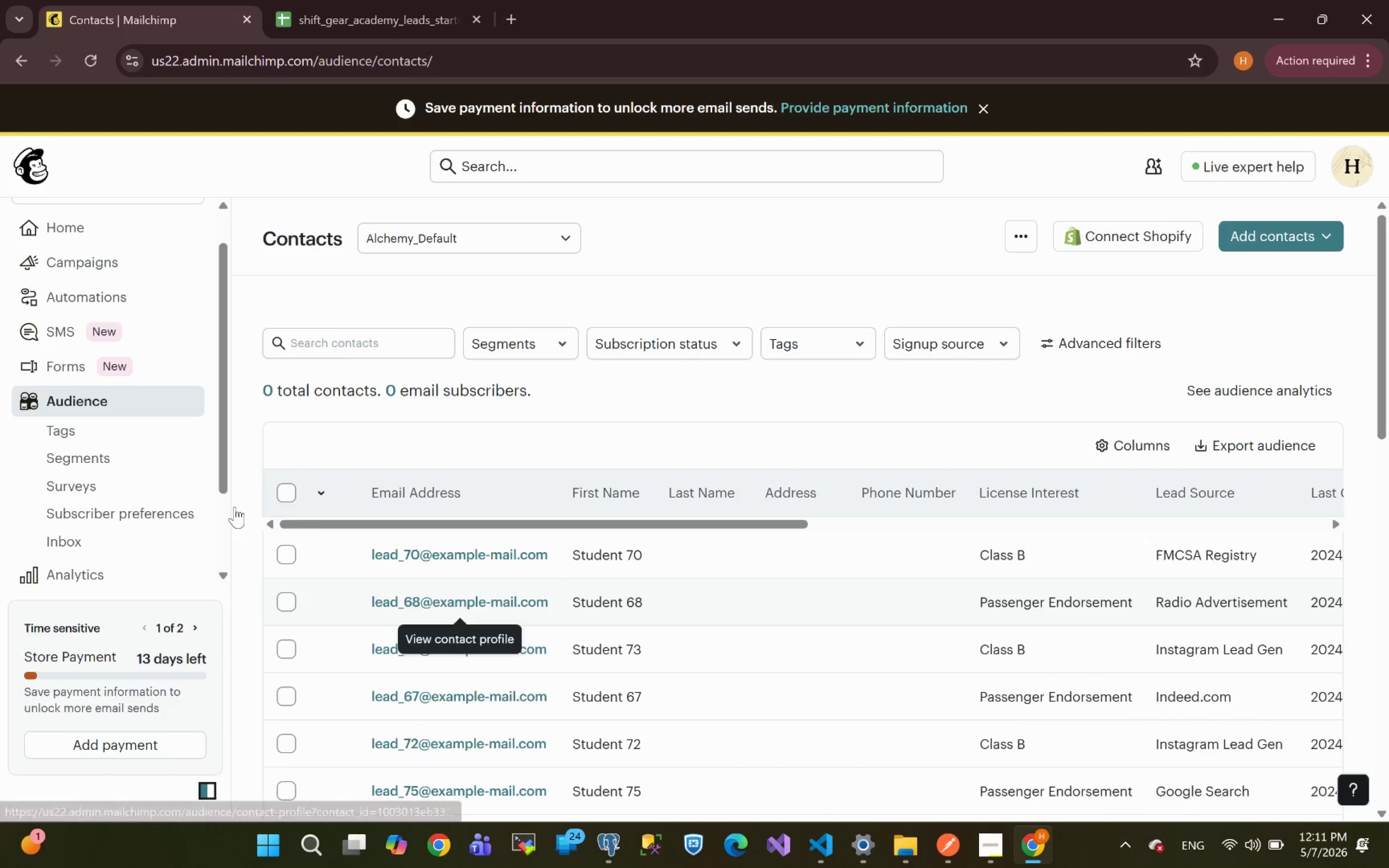 
left_click([90, 410])
 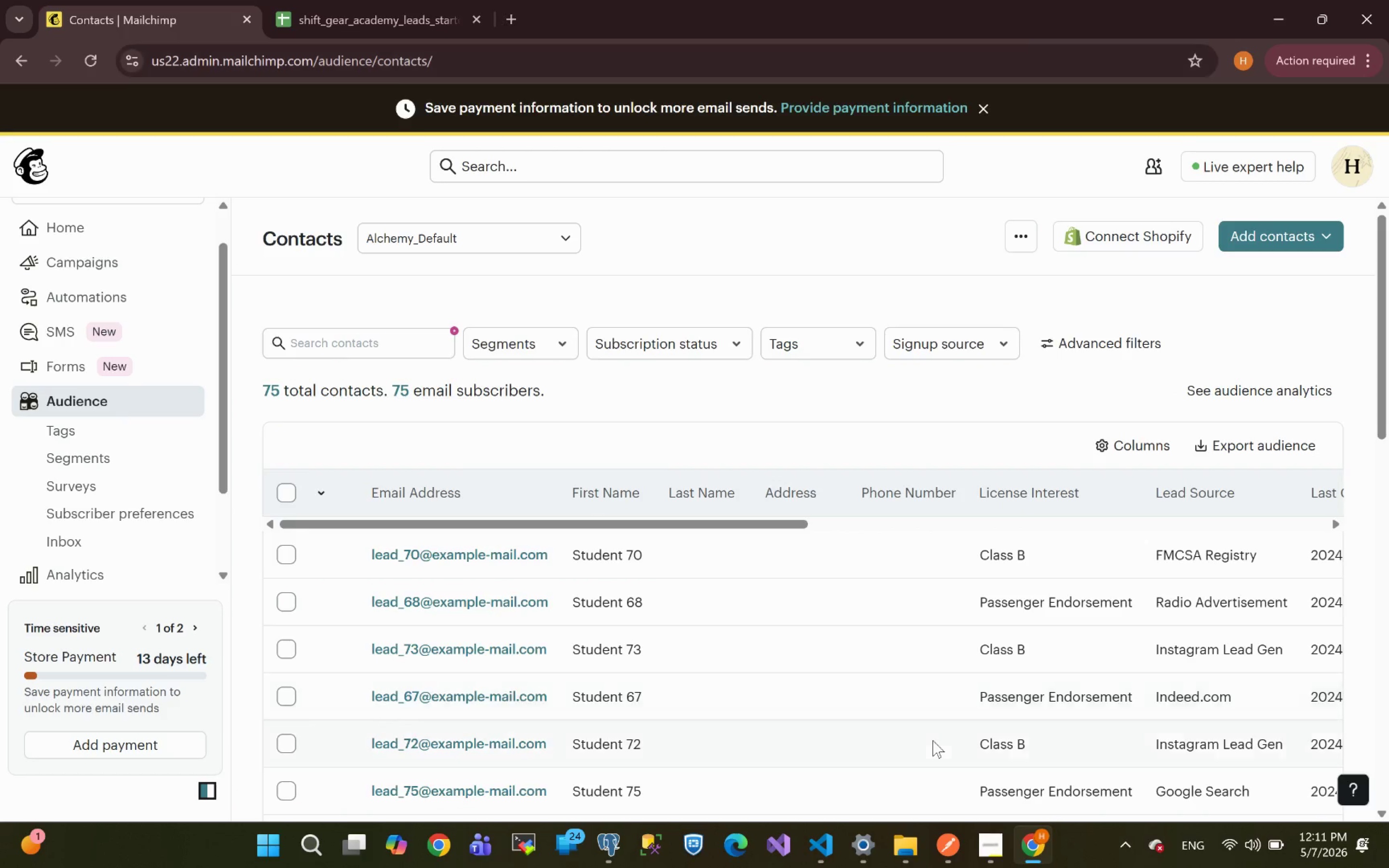 
left_click([992, 845])